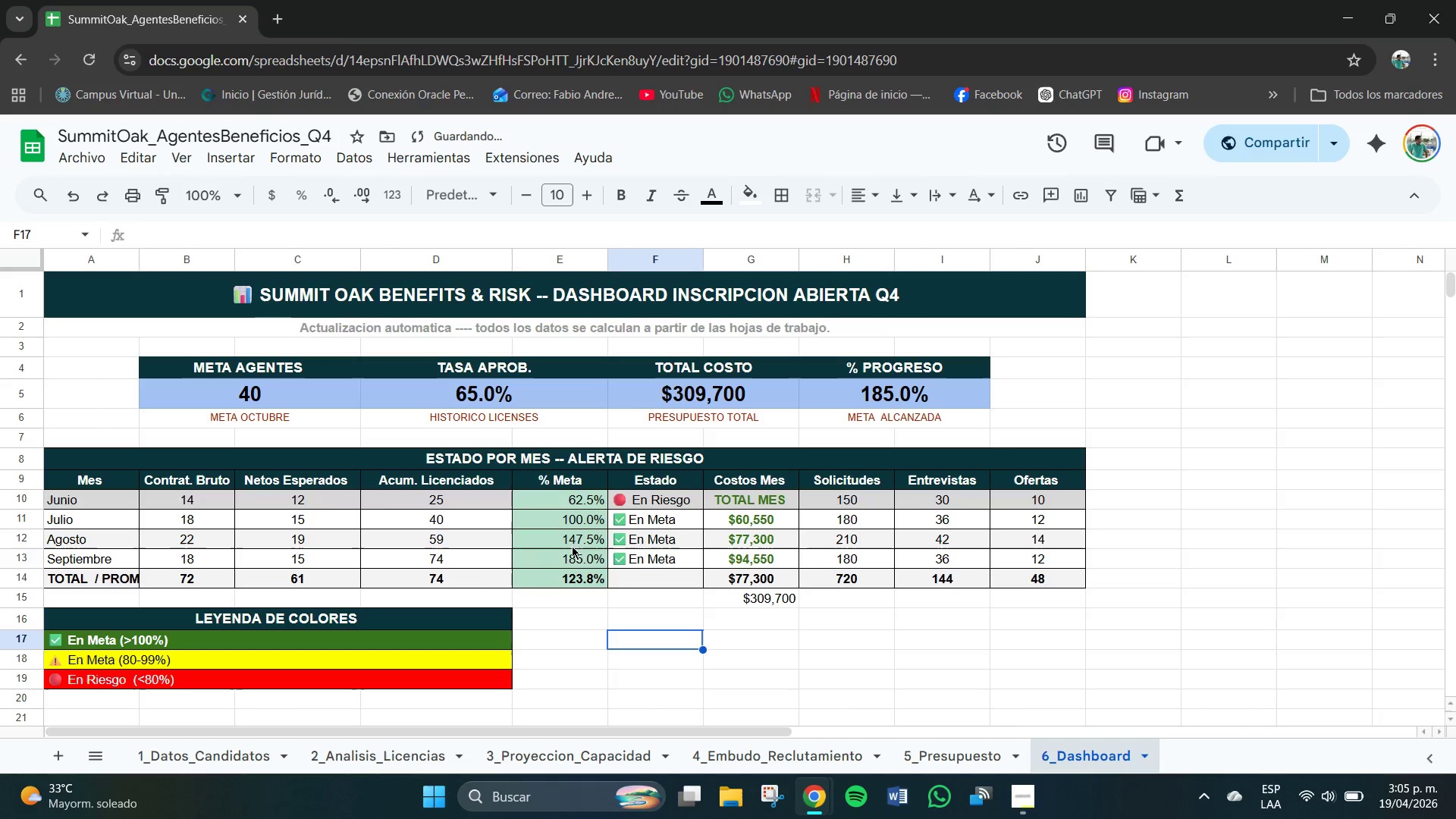 
left_click([824, 631])
 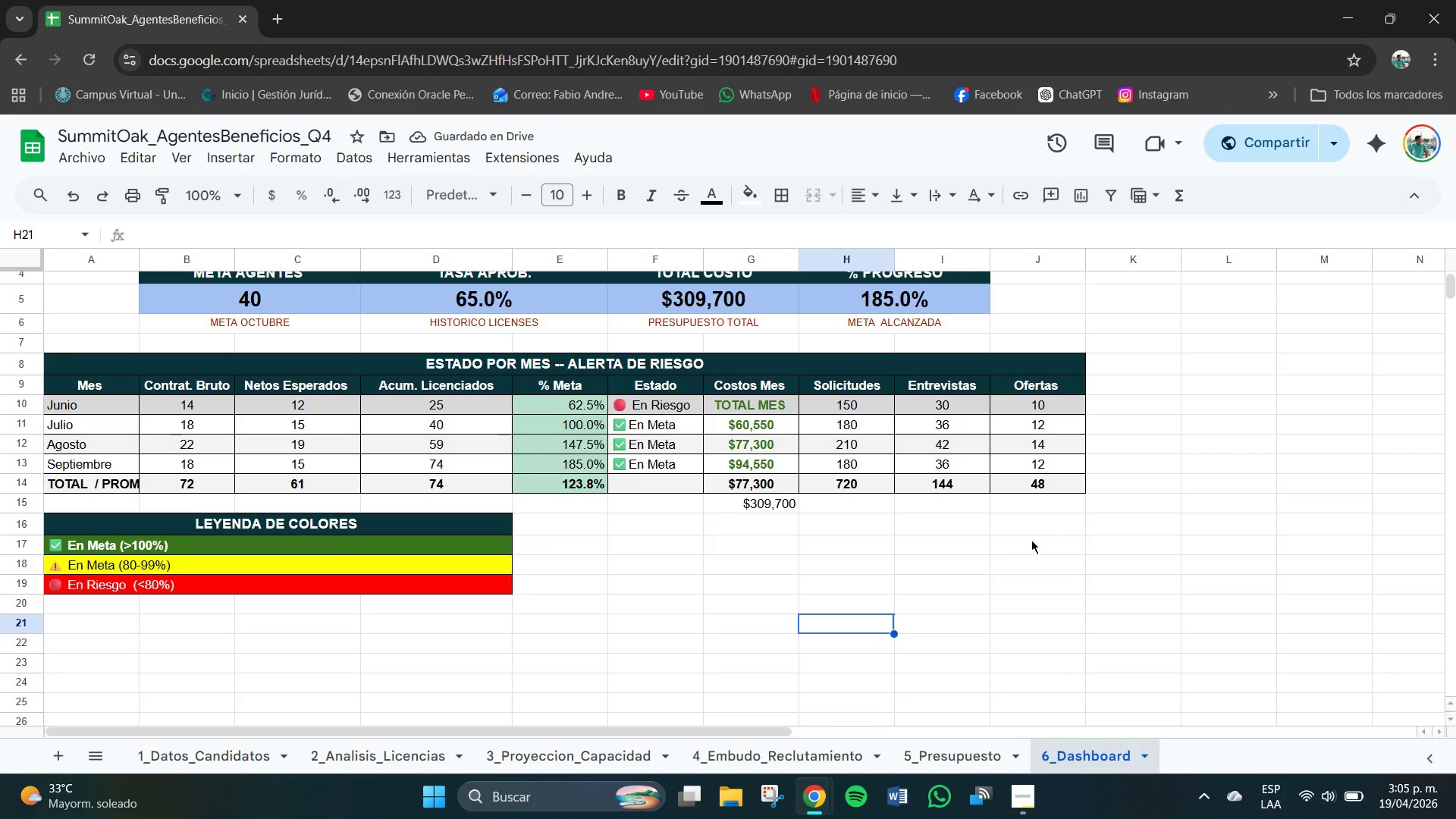 
scroll: coordinate [609, 579], scroll_direction: down, amount: 1.0
 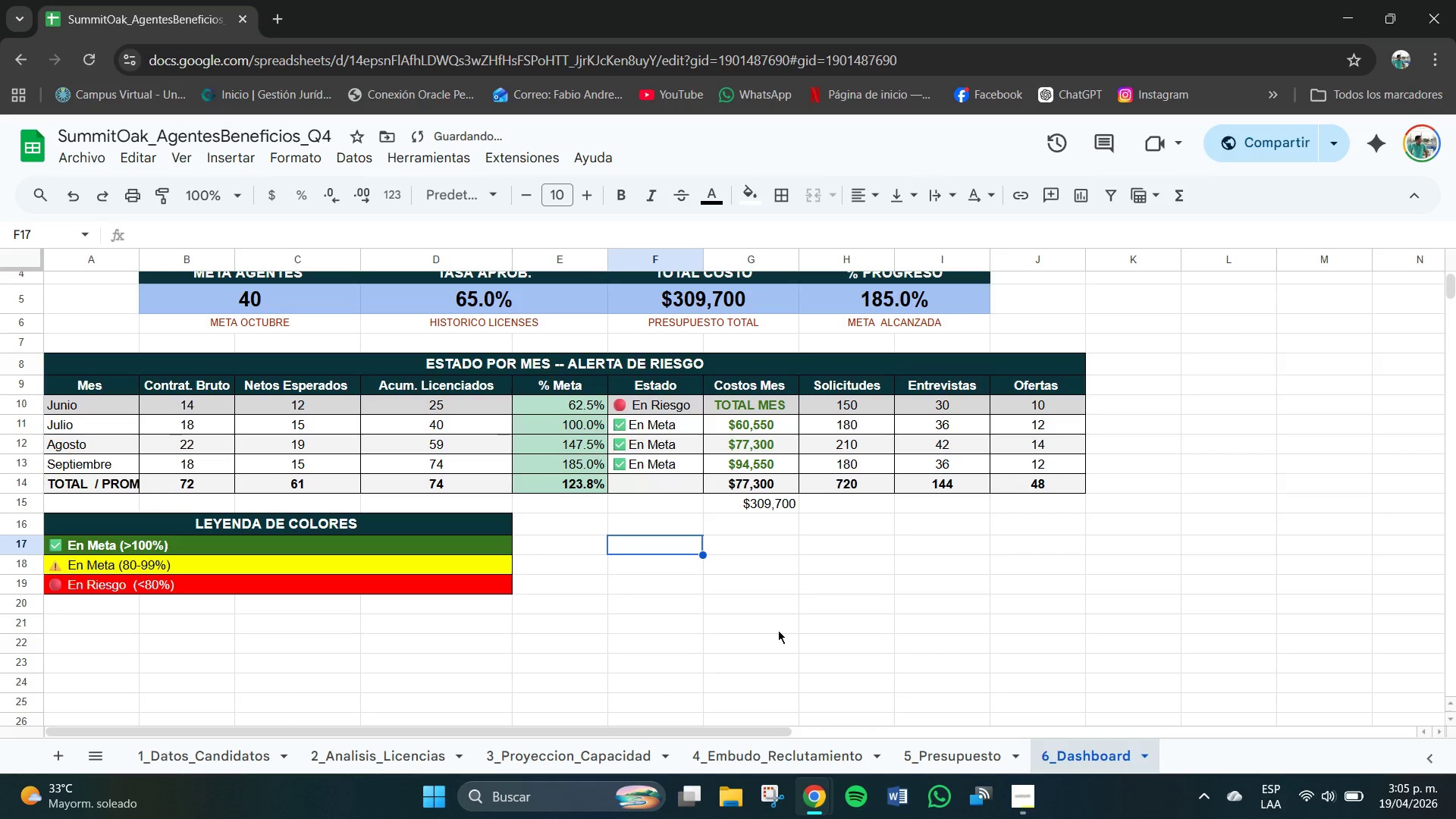 
left_click_drag(start_coordinate=[1042, 538], to_coordinate=[1050, 535])
 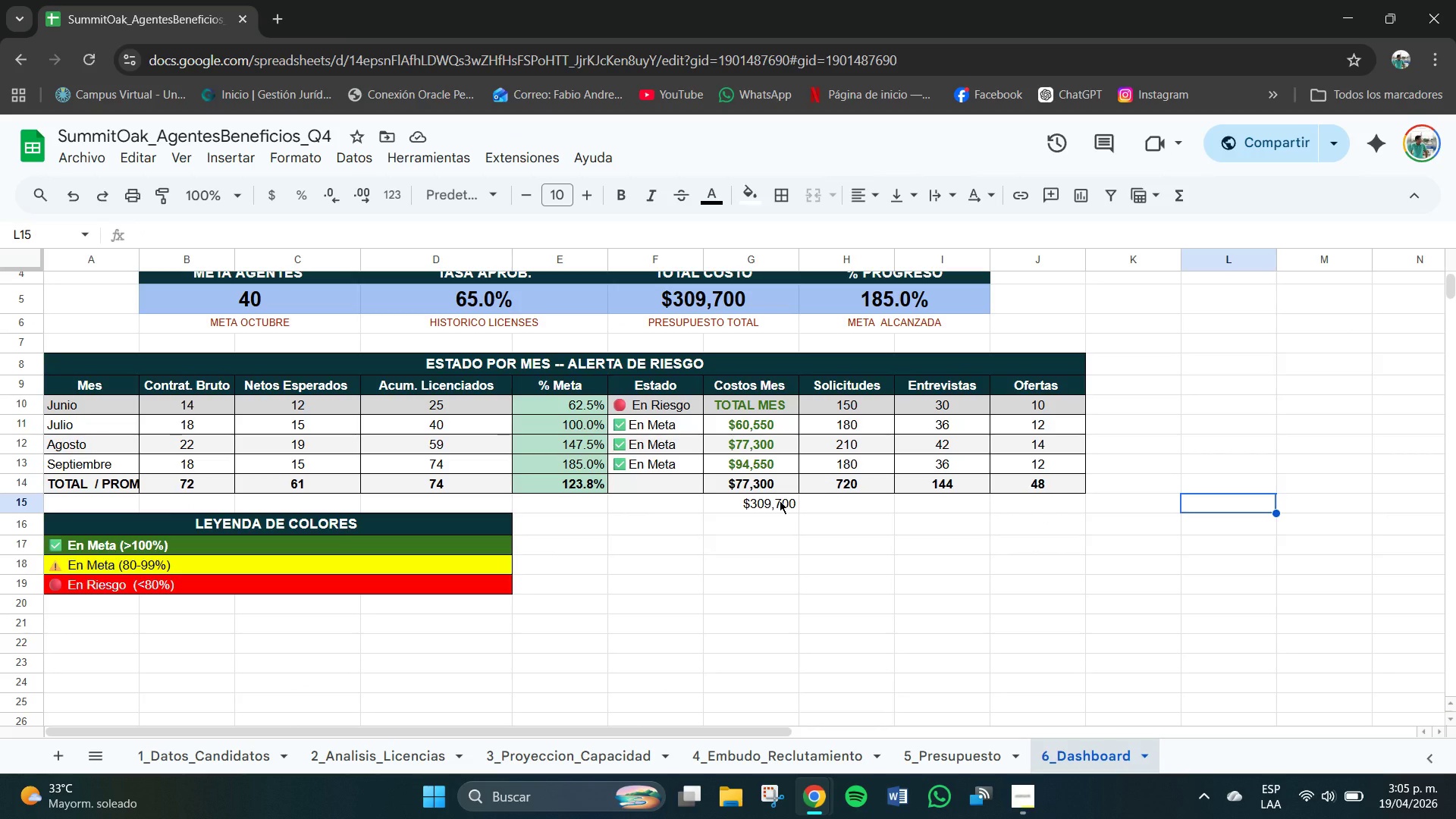 
wait(10.3)
 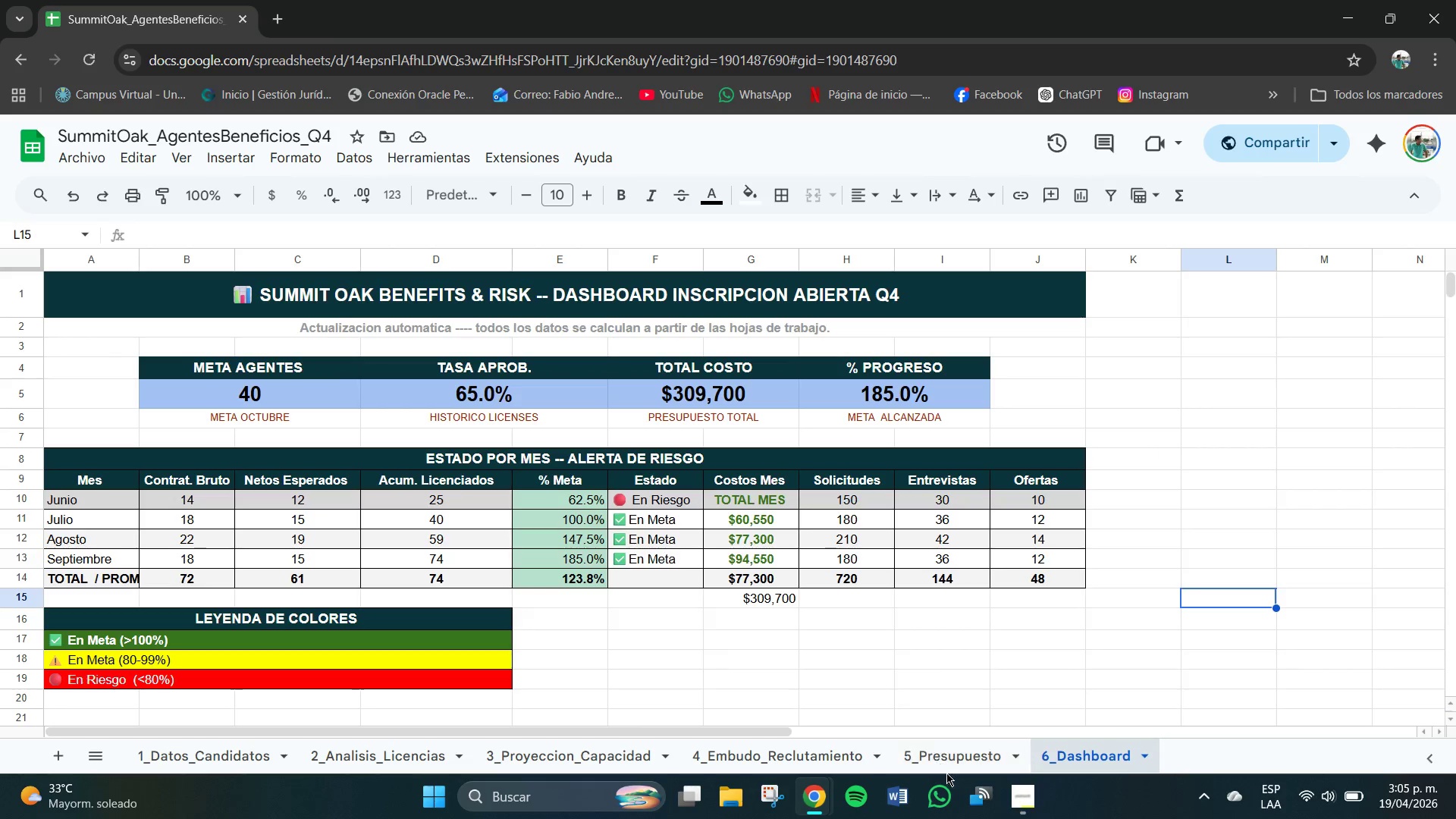 
left_click([948, 773])
 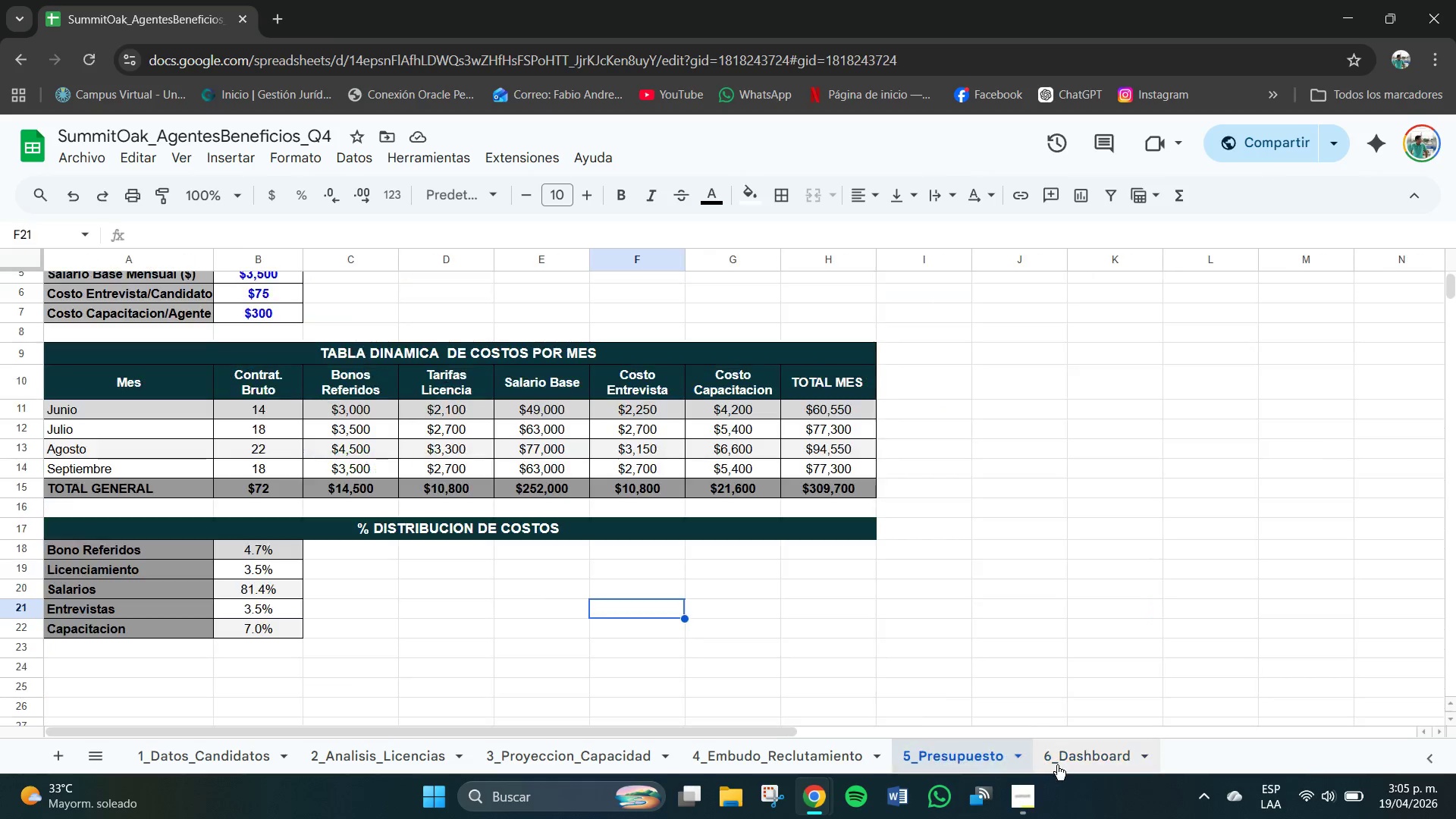 
scroll: coordinate [875, 657], scroll_direction: up, amount: 5.0
 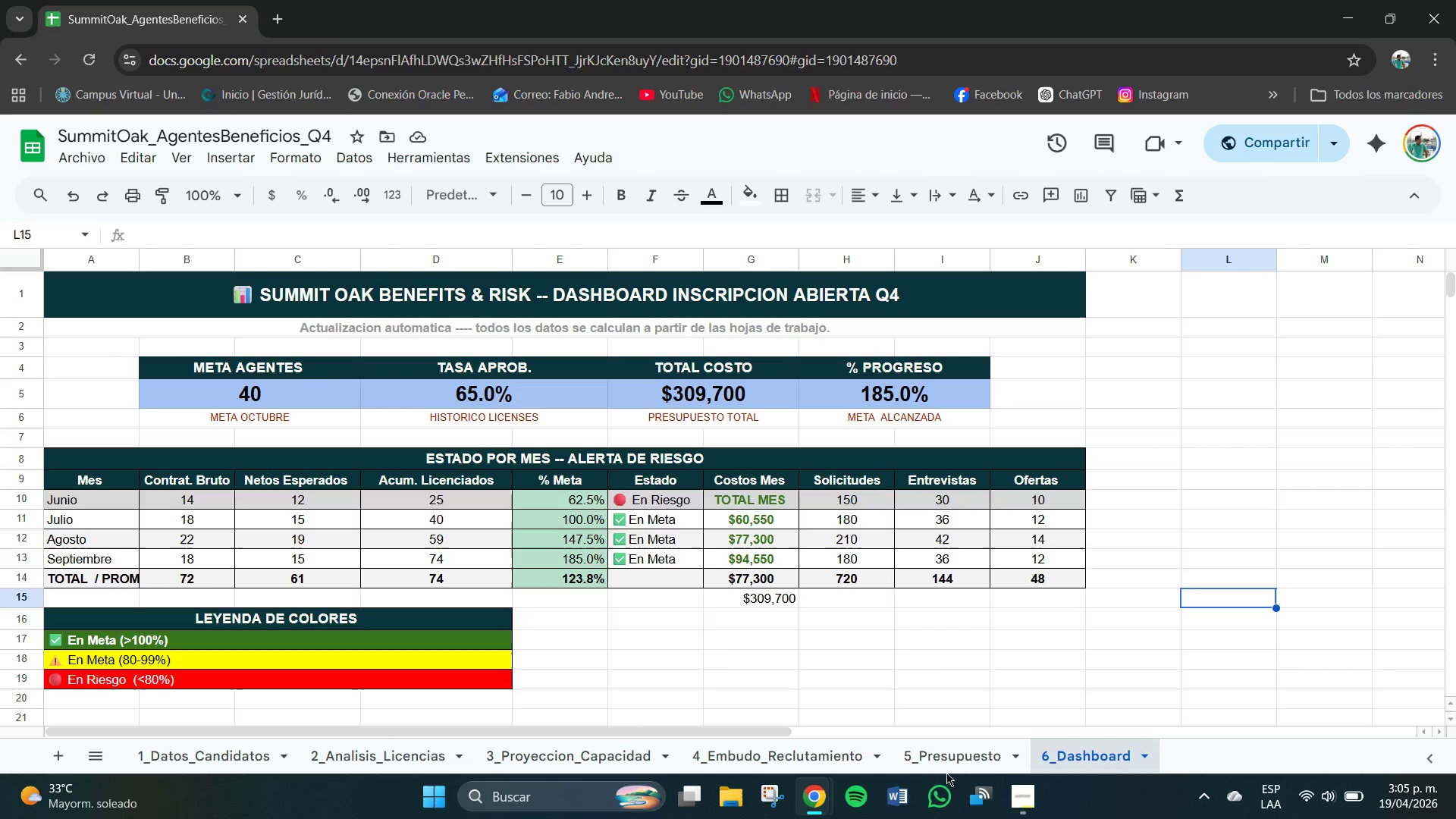 